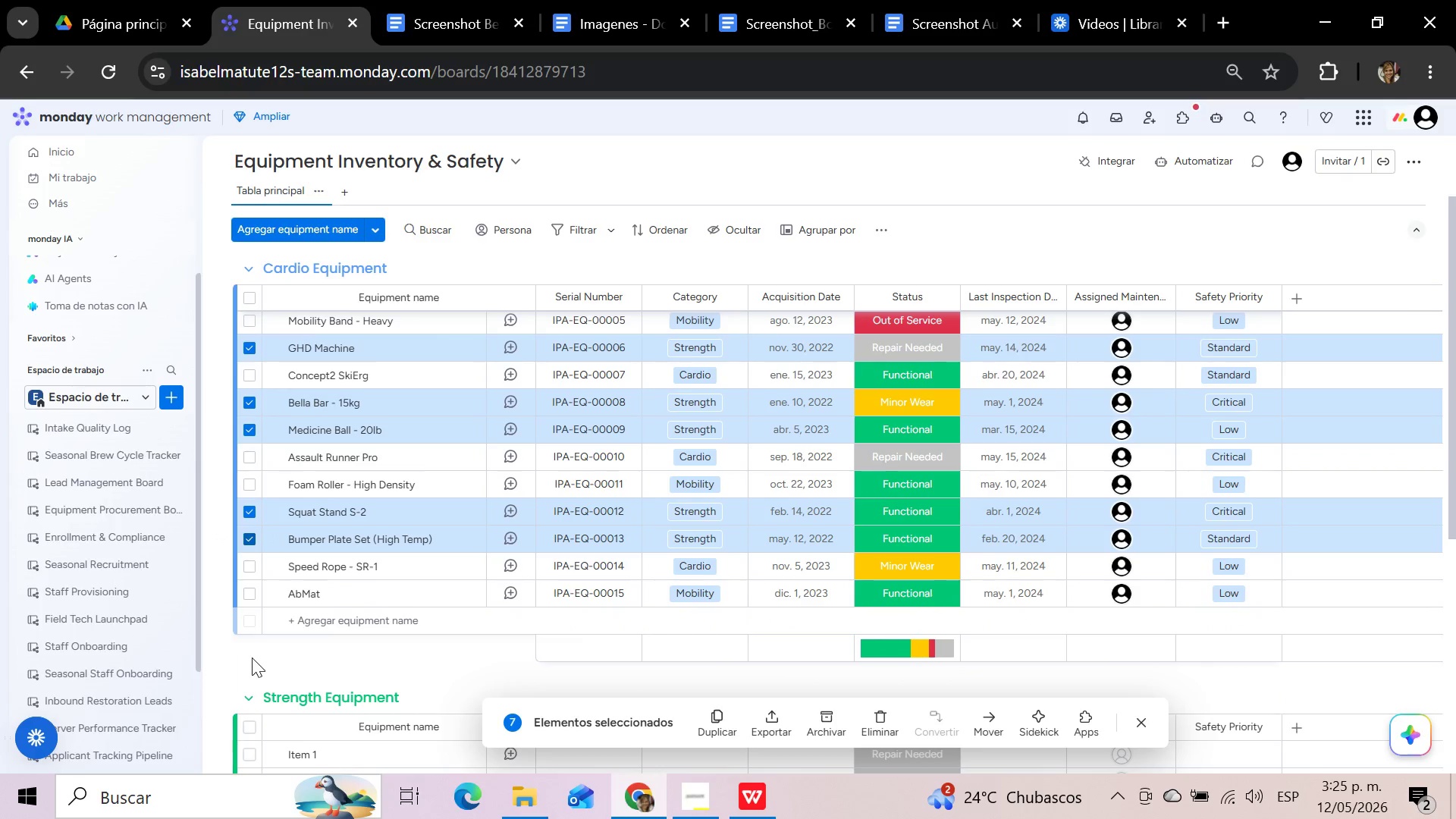 
scroll: coordinate [252, 657], scroll_direction: up, amount: 1.0
 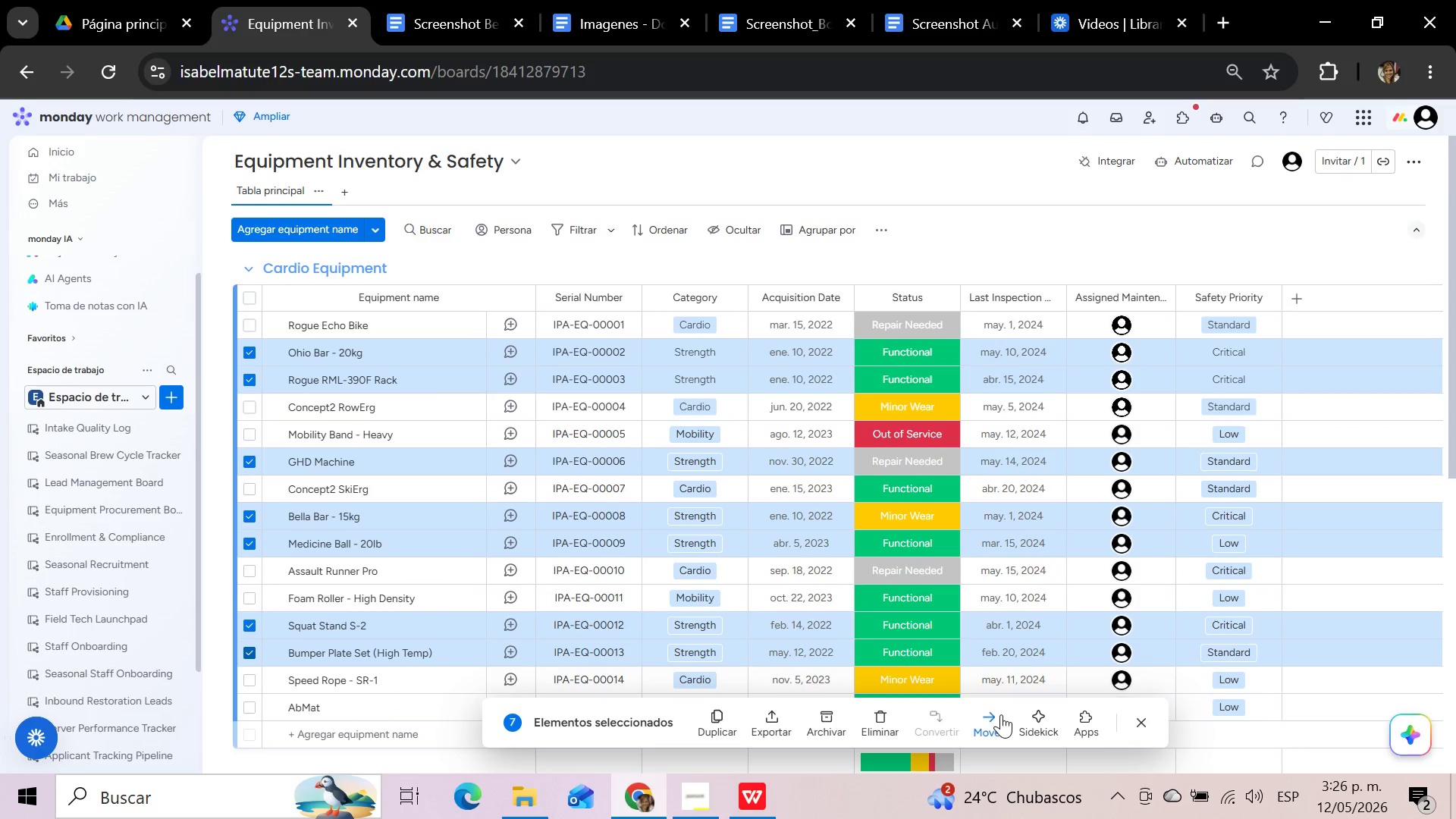 
left_click([990, 716])
 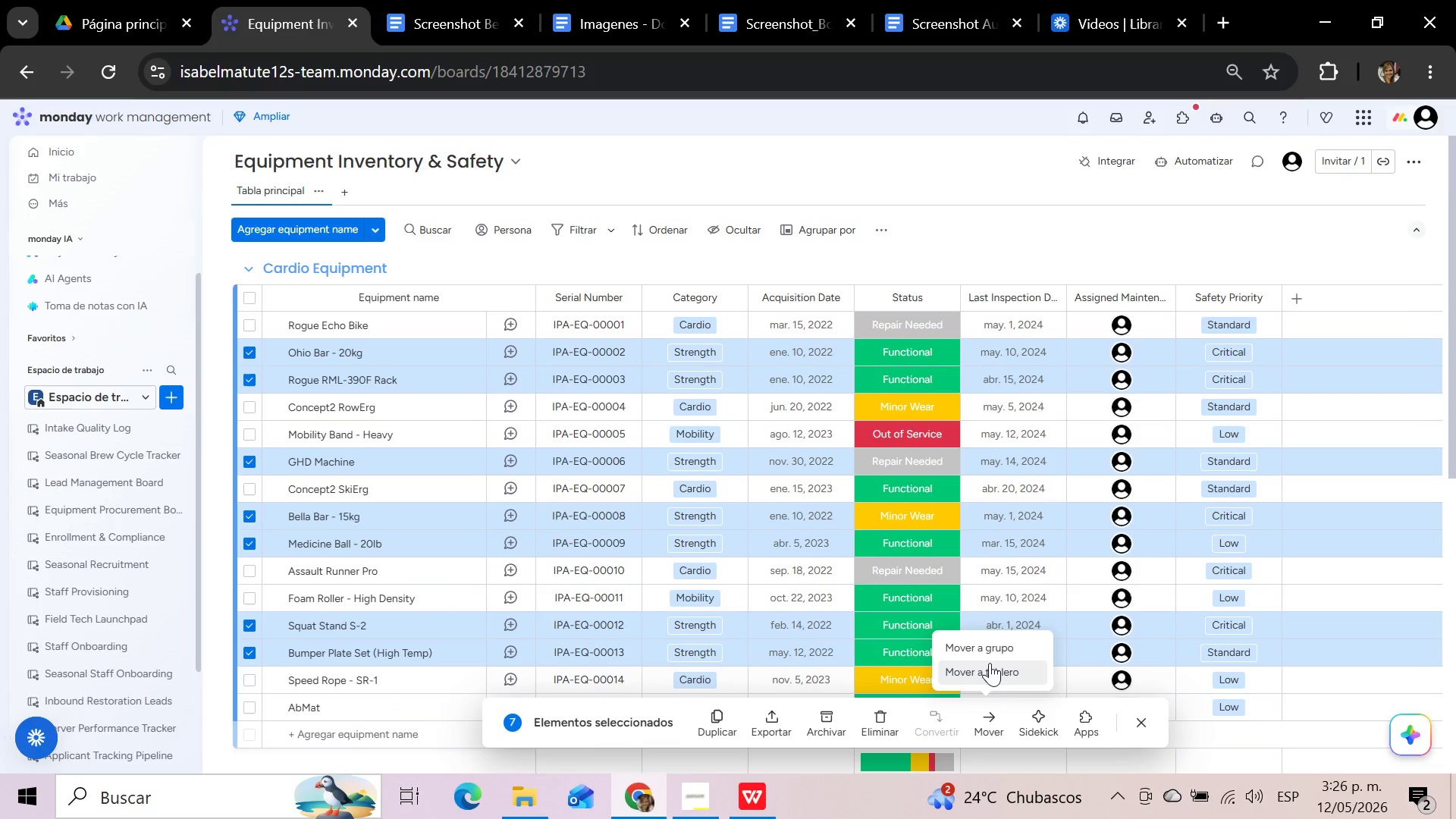 
left_click([988, 651])
 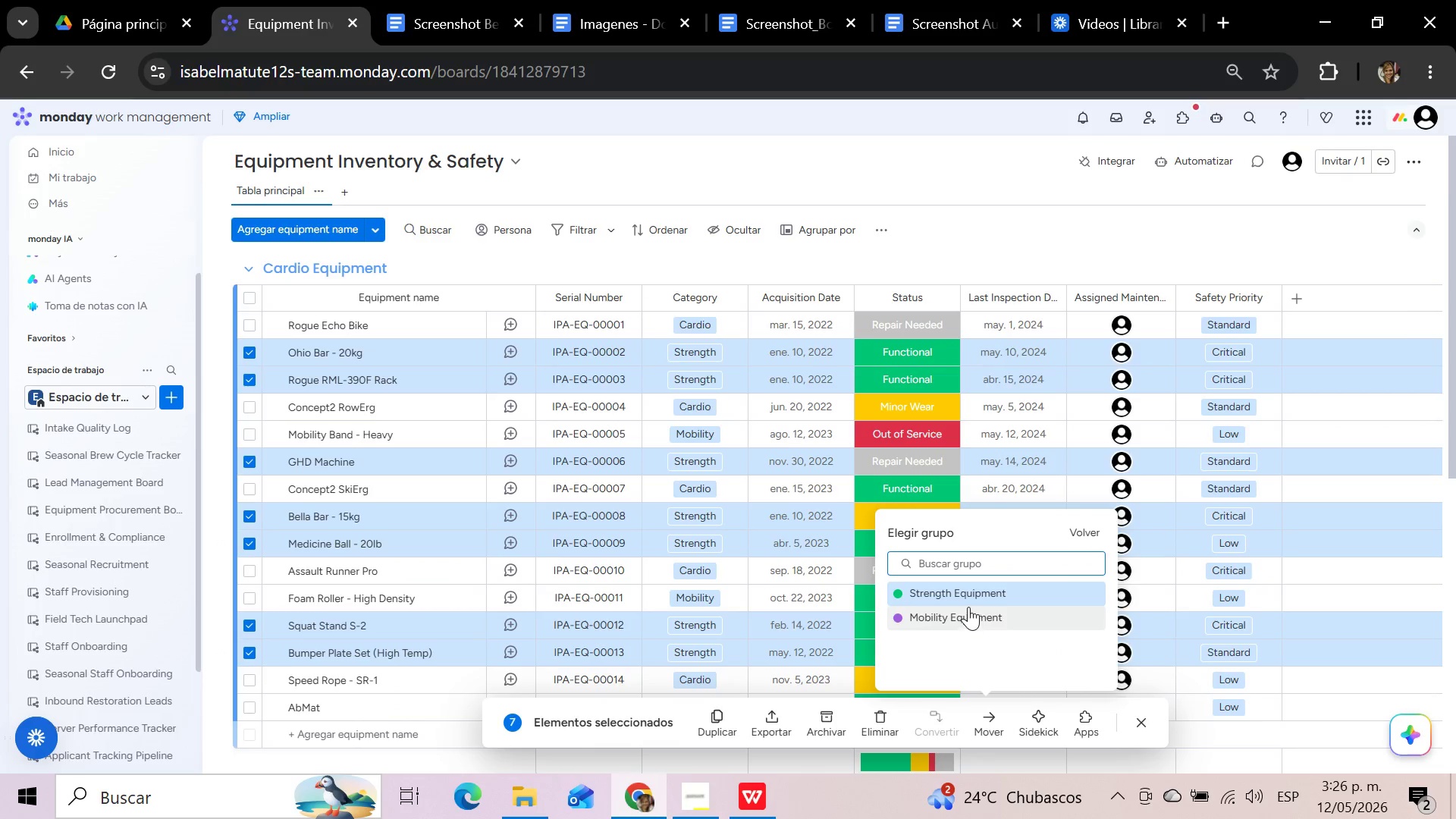 
left_click([965, 595])
 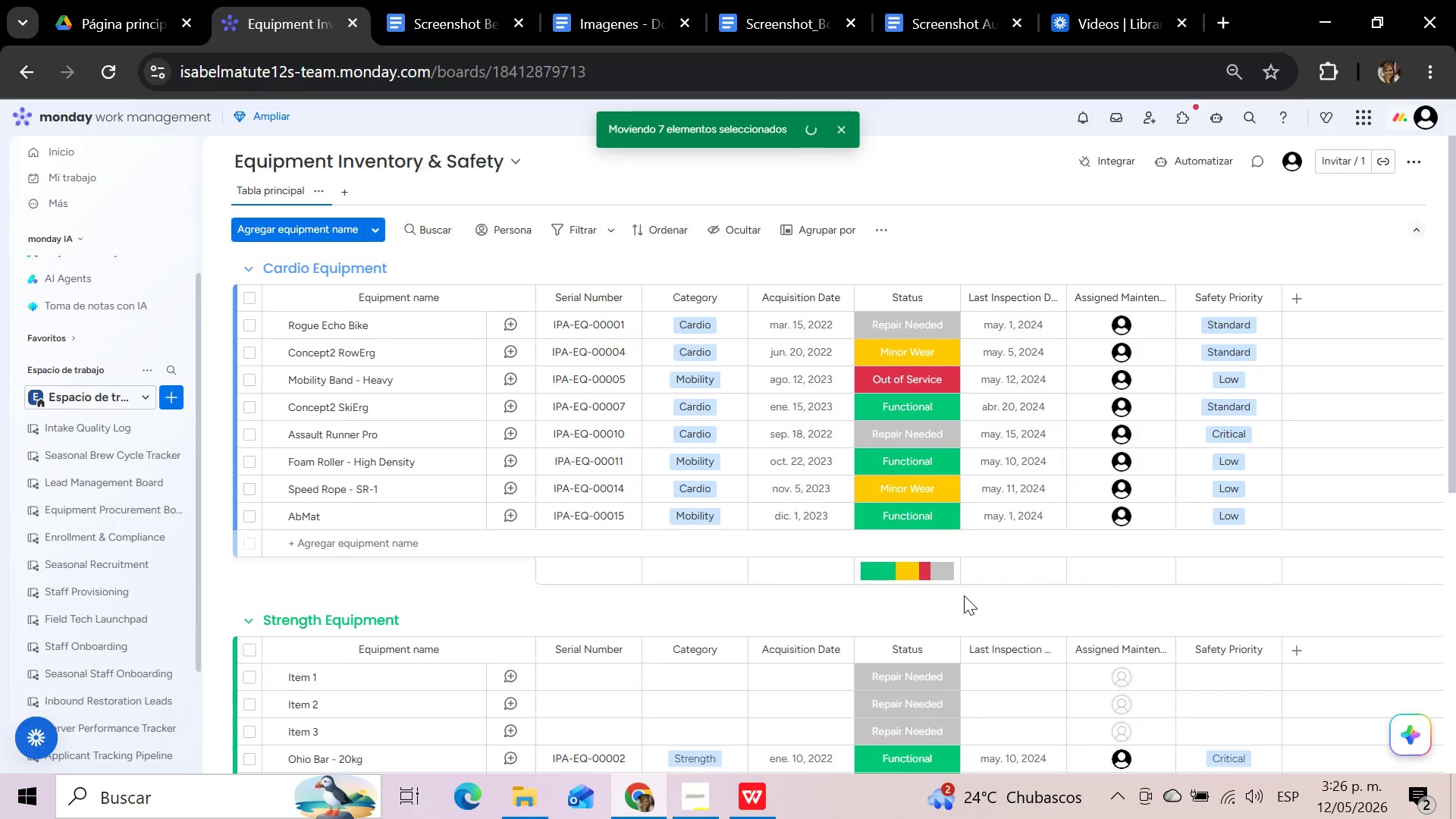 
scroll: coordinate [964, 595], scroll_direction: up, amount: 4.0
 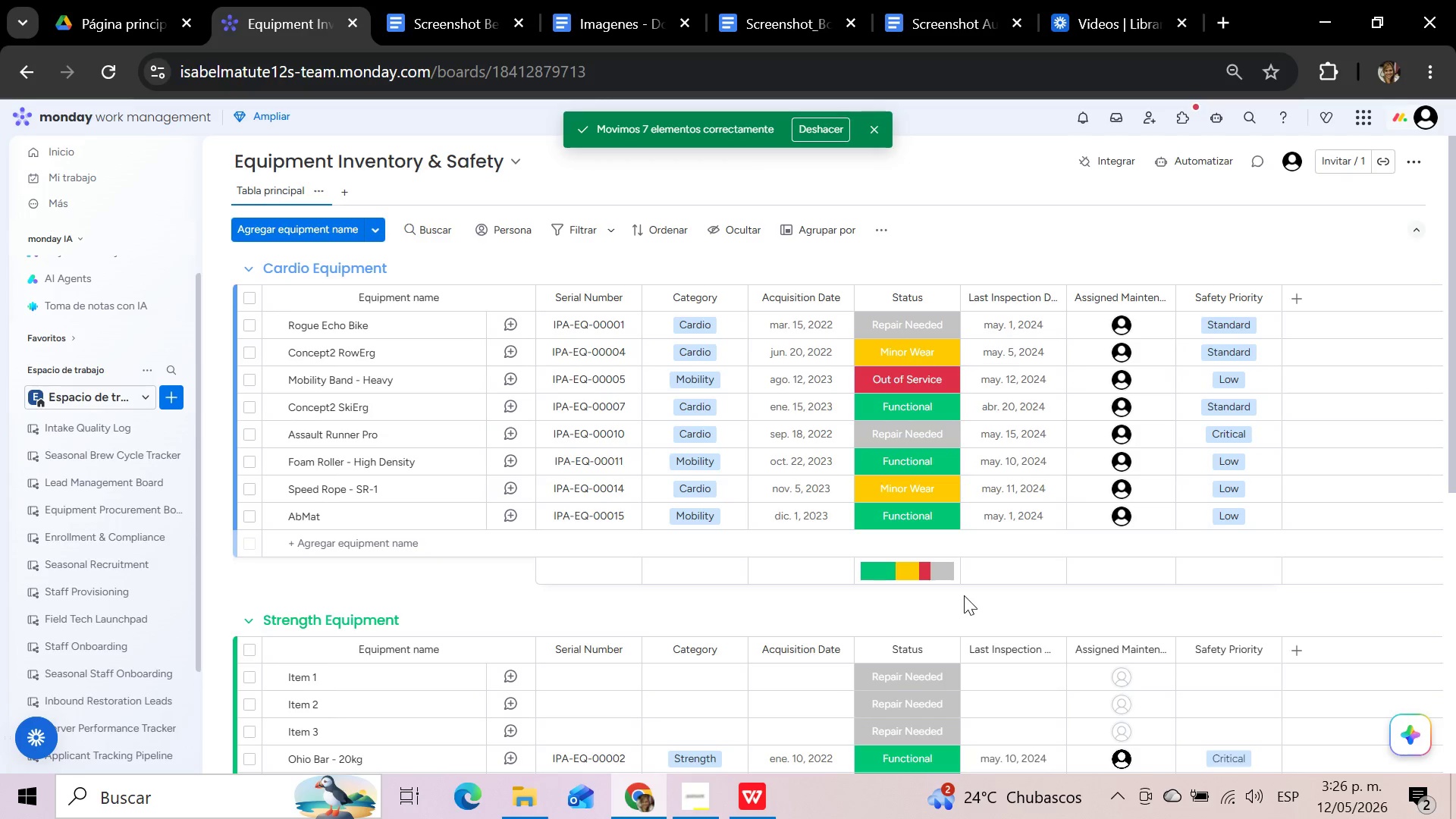 
scroll: coordinate [963, 597], scroll_direction: down, amount: 3.0
 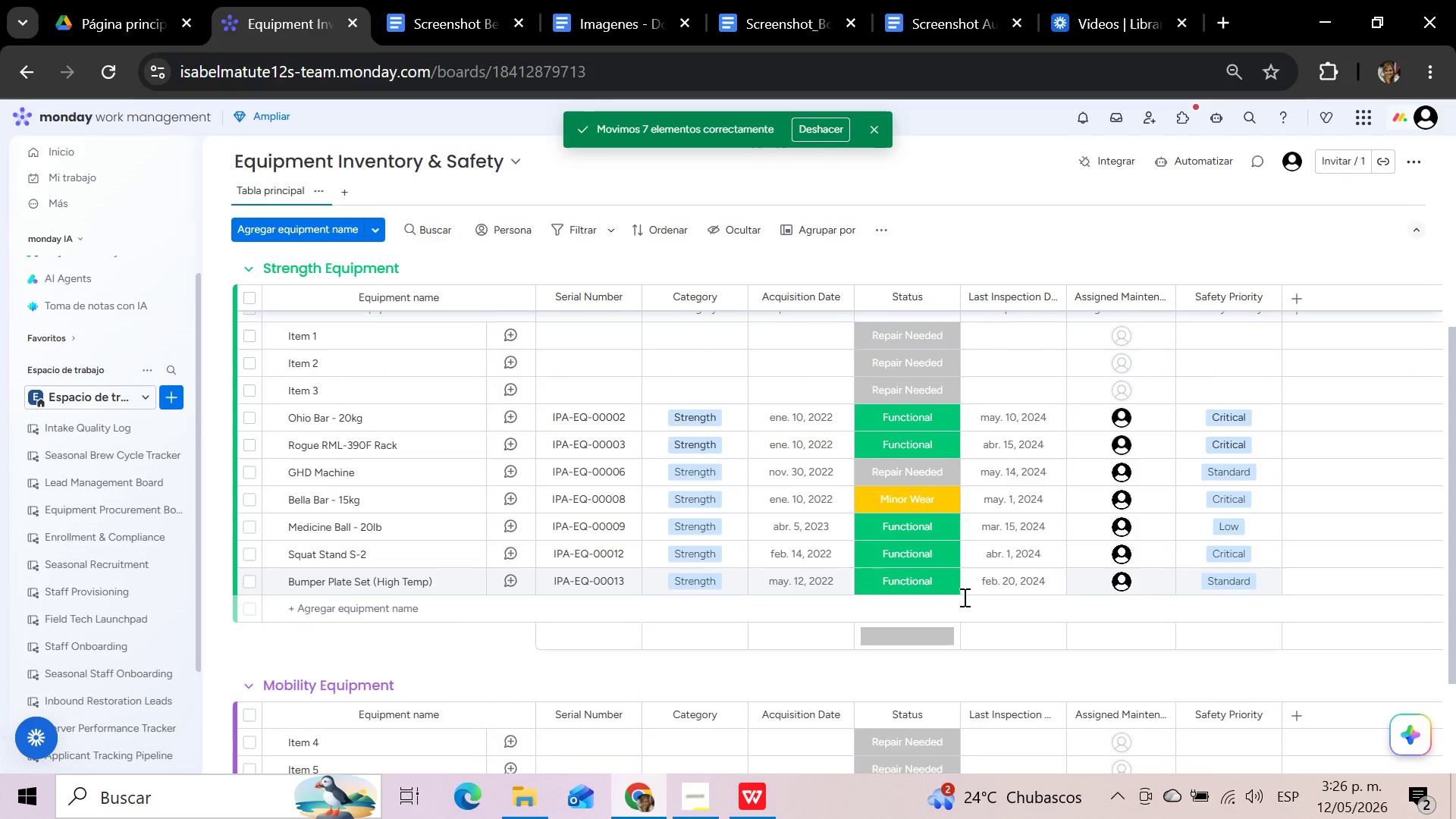 
scroll: coordinate [963, 597], scroll_direction: up, amount: 1.0
 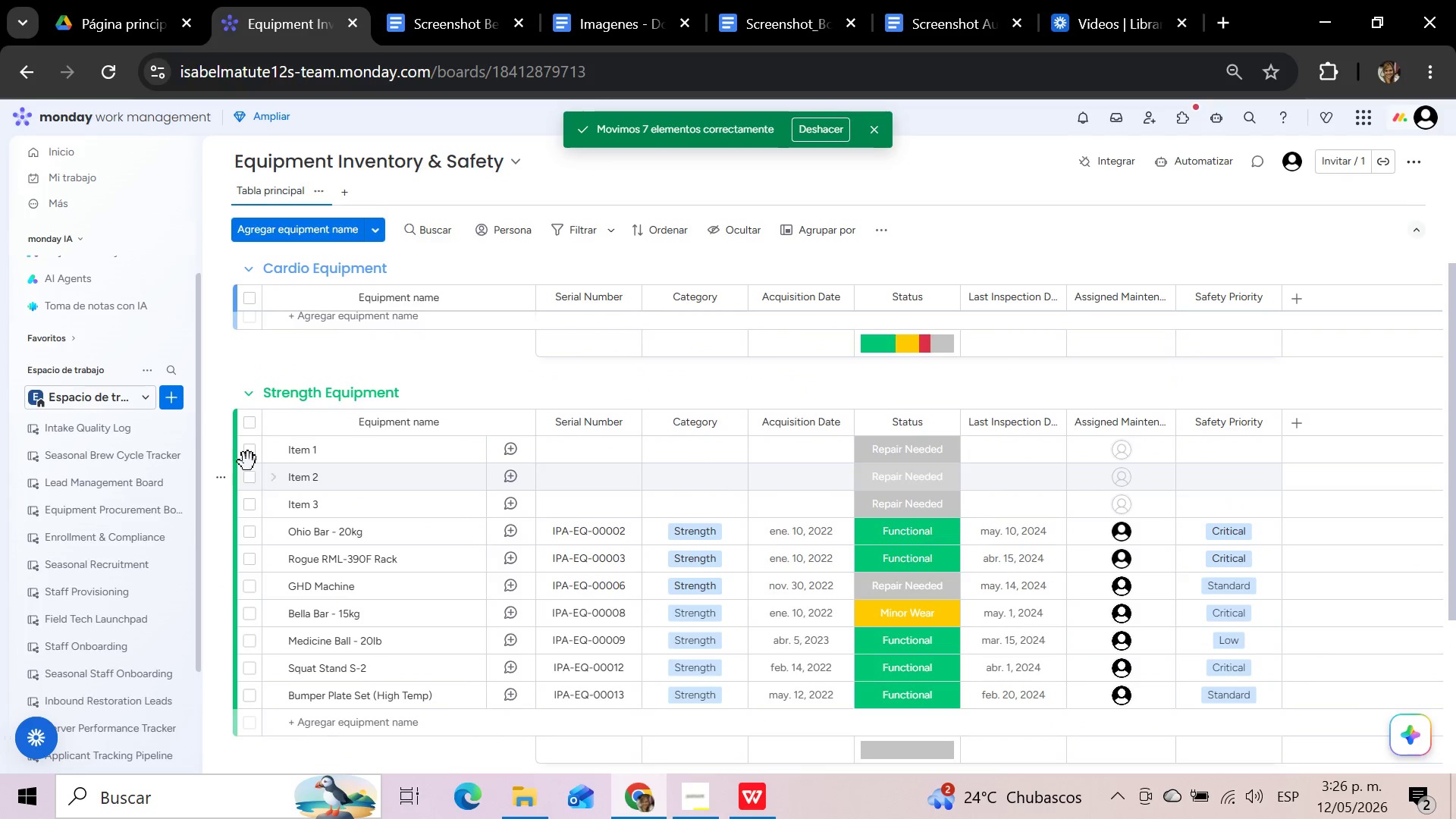 
left_click([248, 454])
 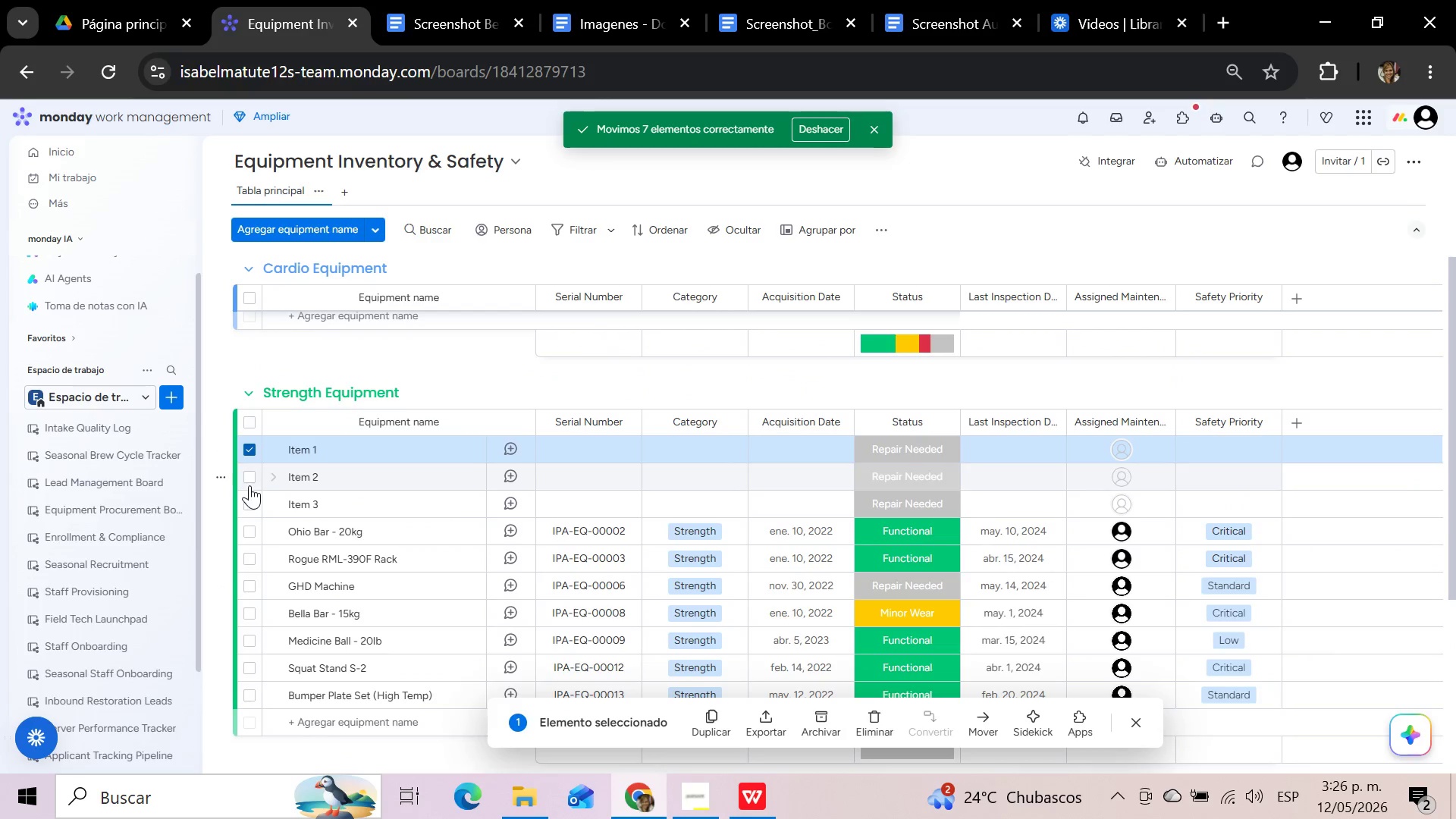 
left_click([249, 476])
 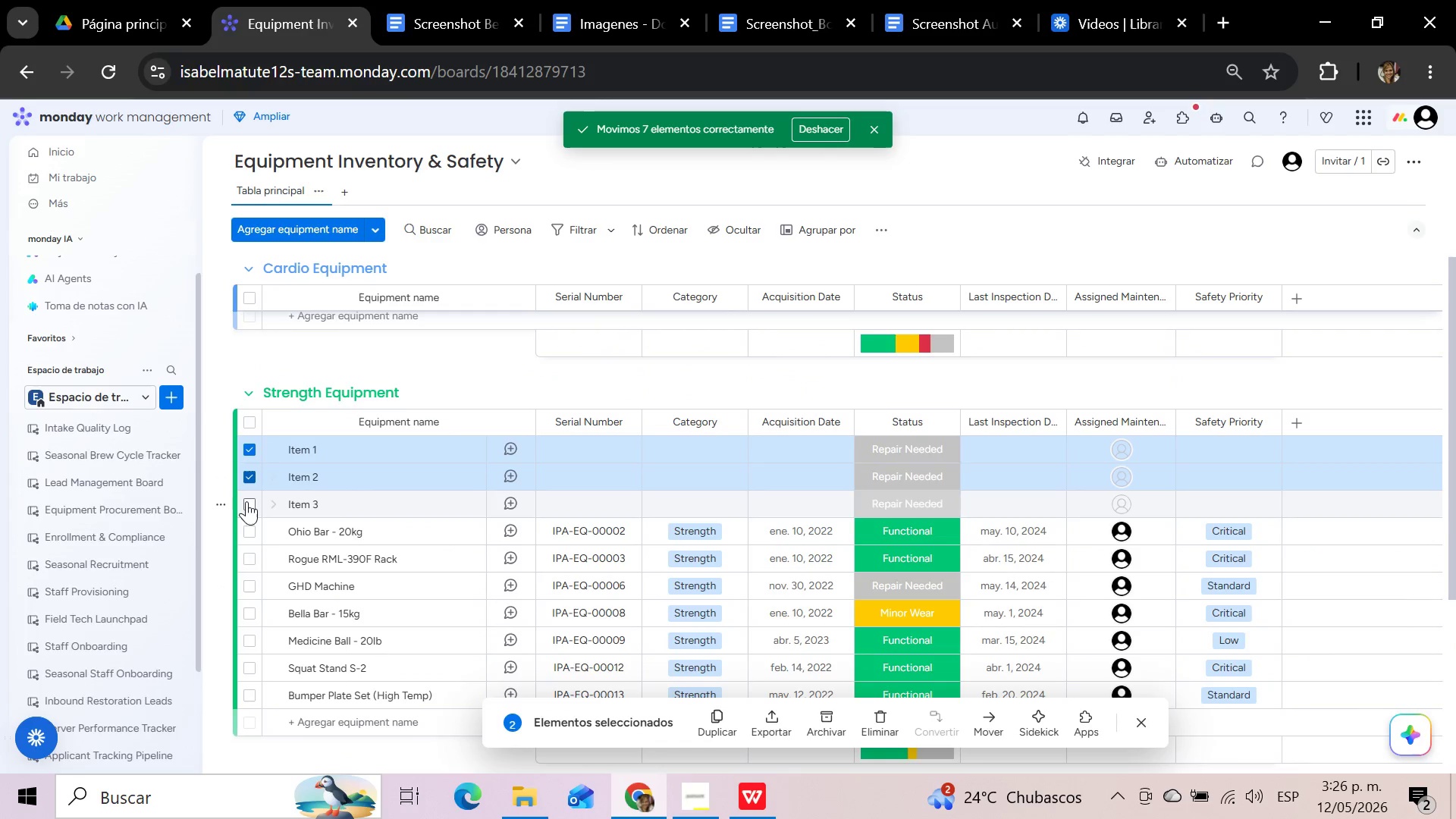 
left_click([246, 501])
 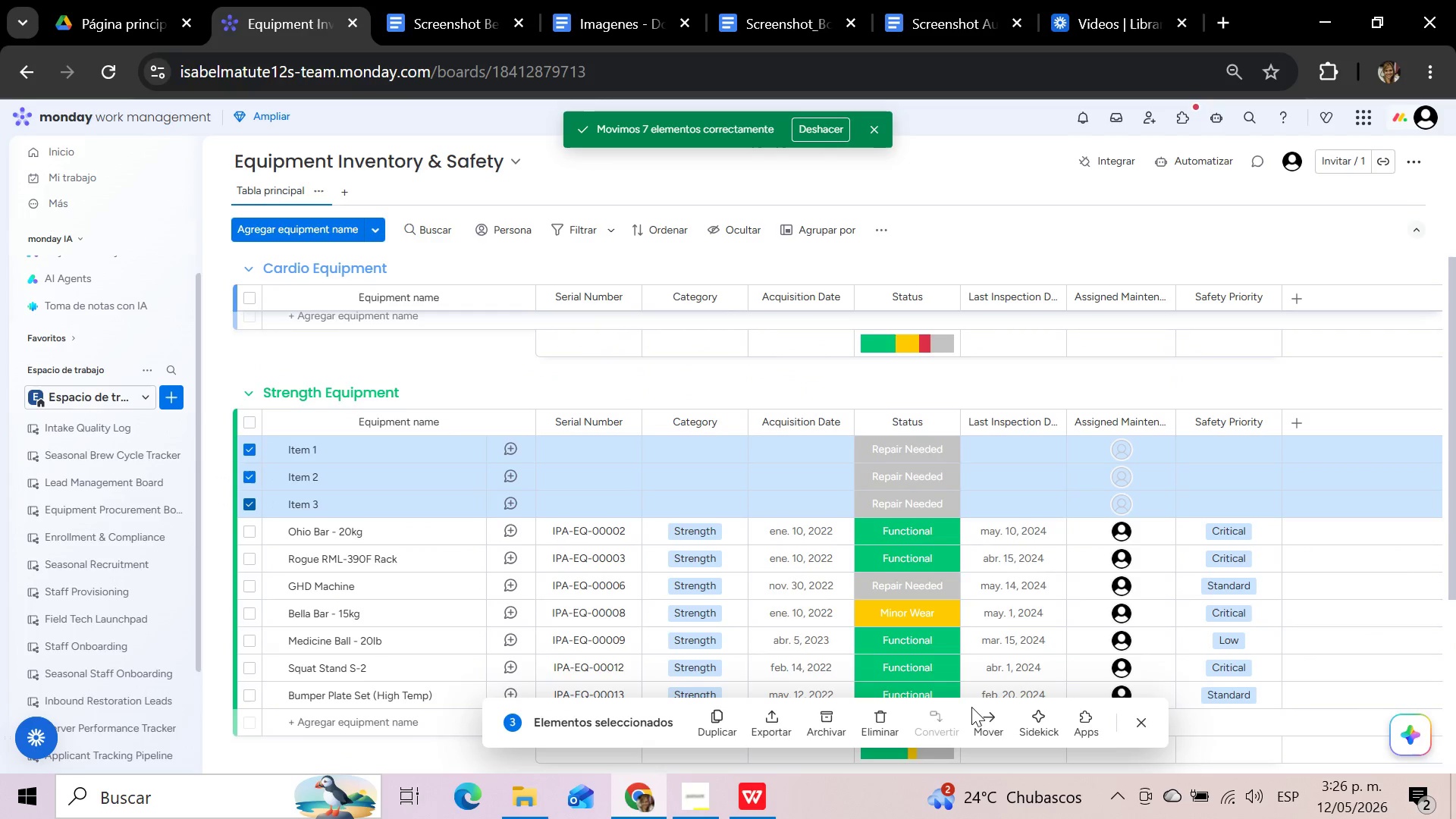 
left_click([875, 723])
 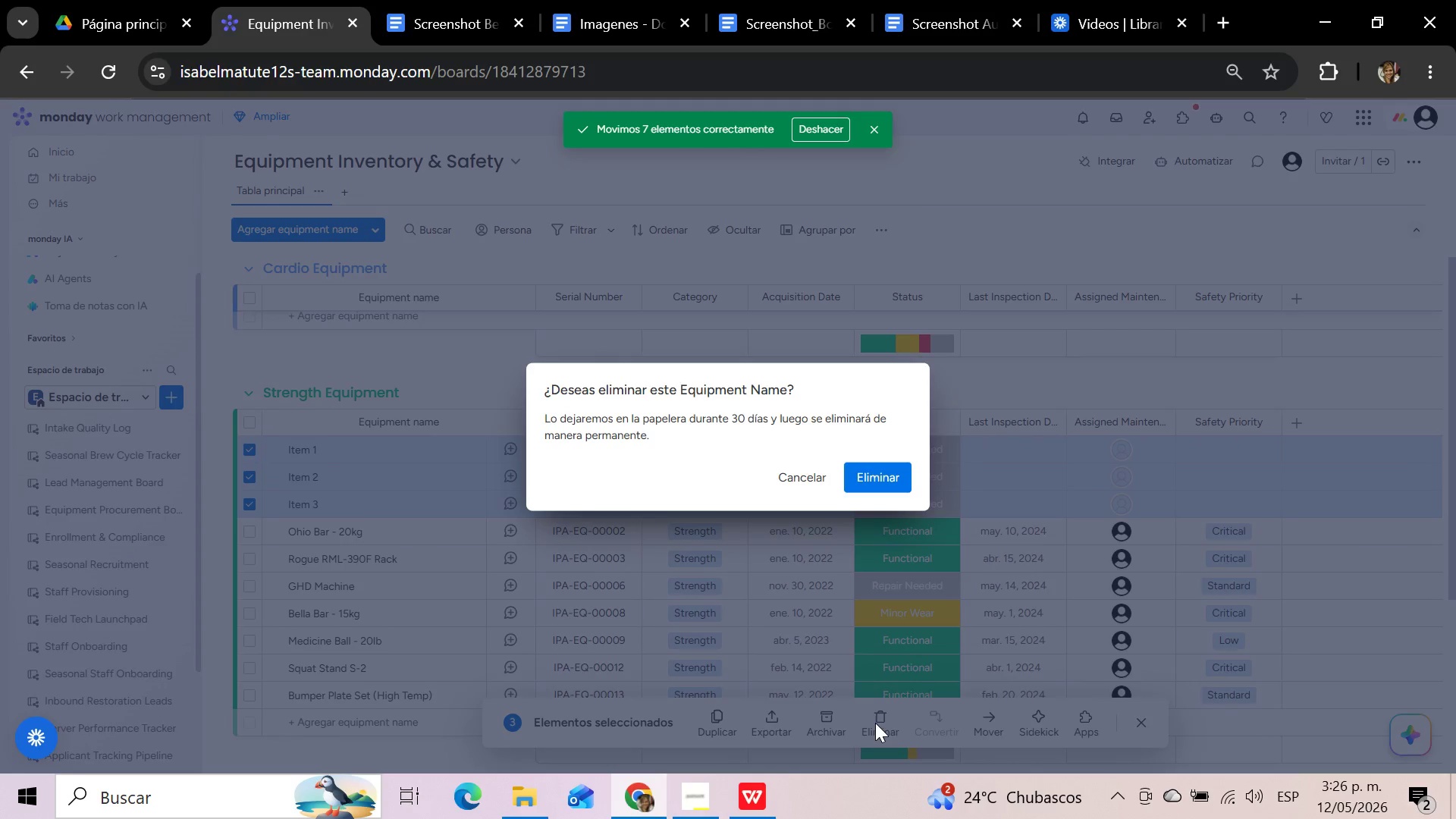 
left_click([873, 475])
 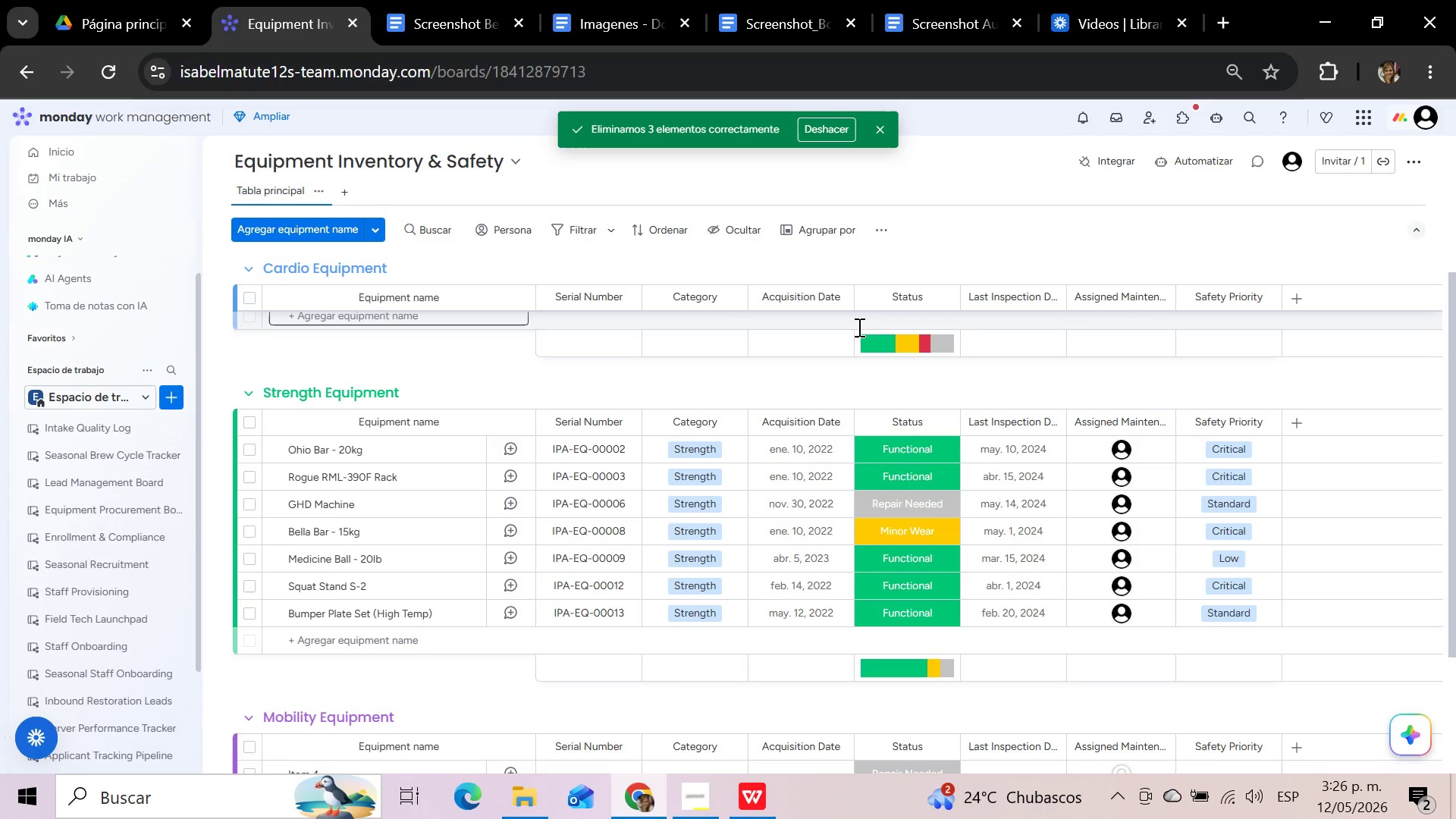 
scroll: coordinate [859, 337], scroll_direction: up, amount: 7.0
 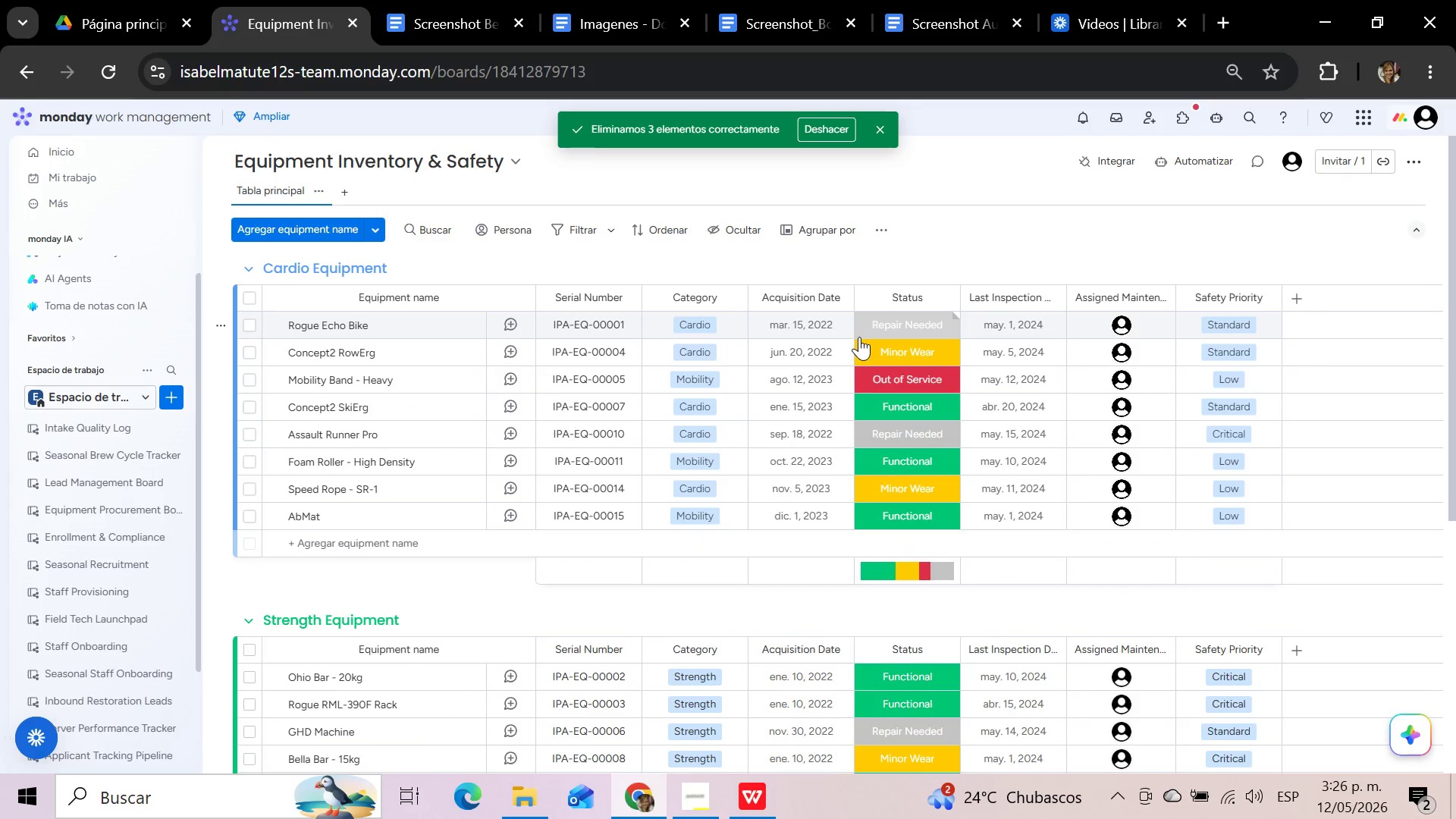 
scroll: coordinate [861, 342], scroll_direction: down, amount: 3.0
 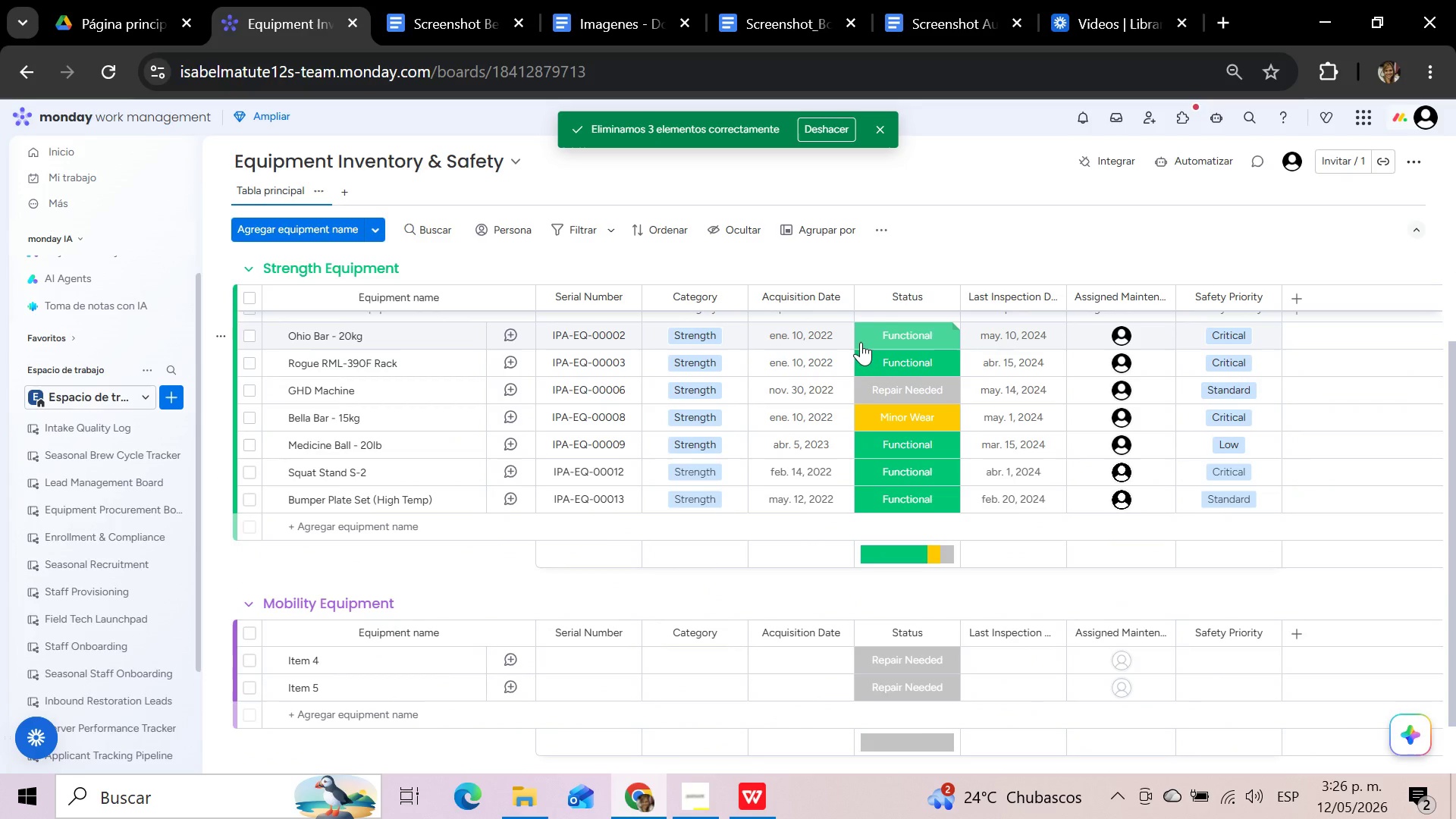 
scroll: coordinate [861, 342], scroll_direction: up, amount: 3.0
 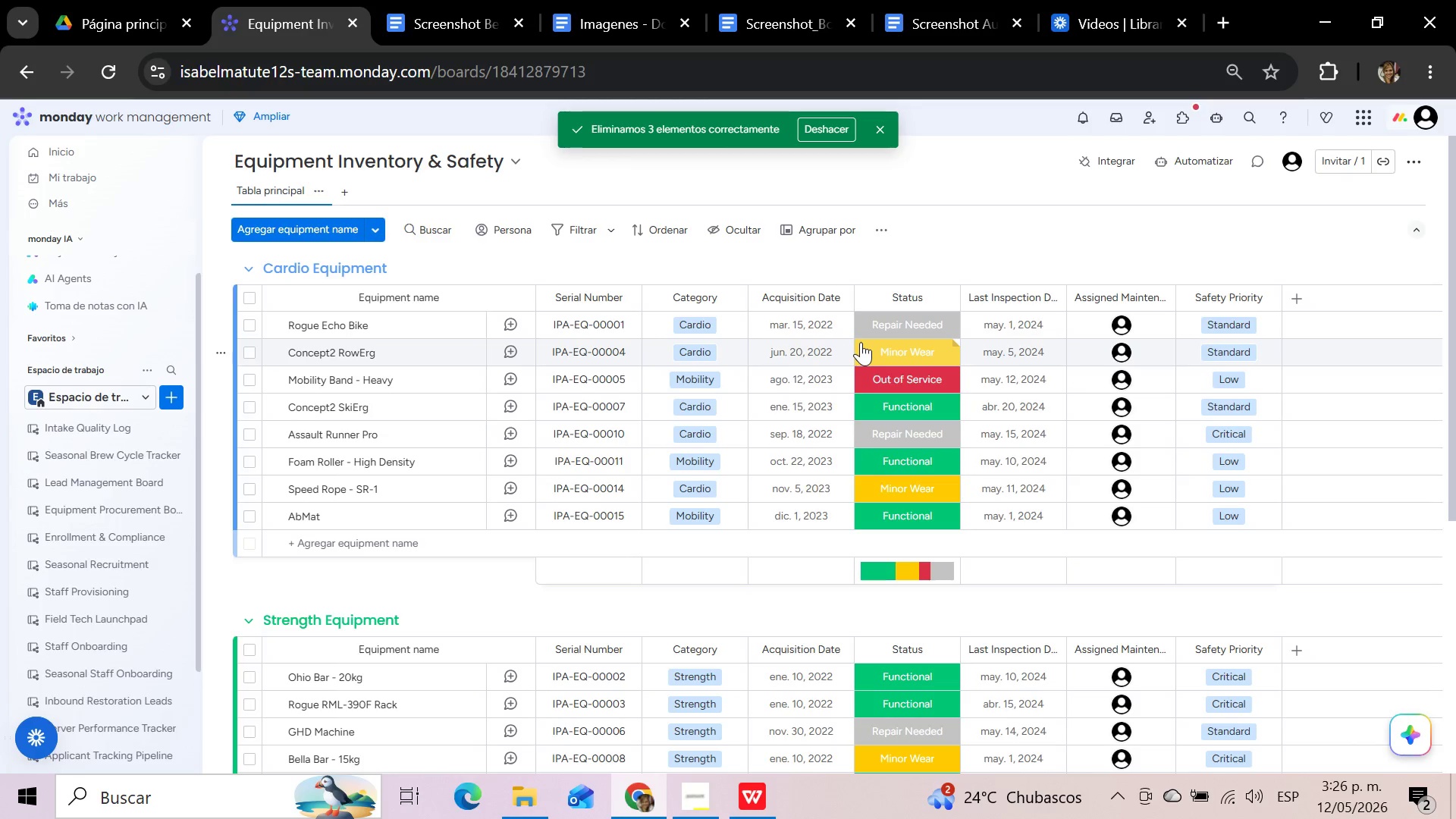 
wait(5.42)
 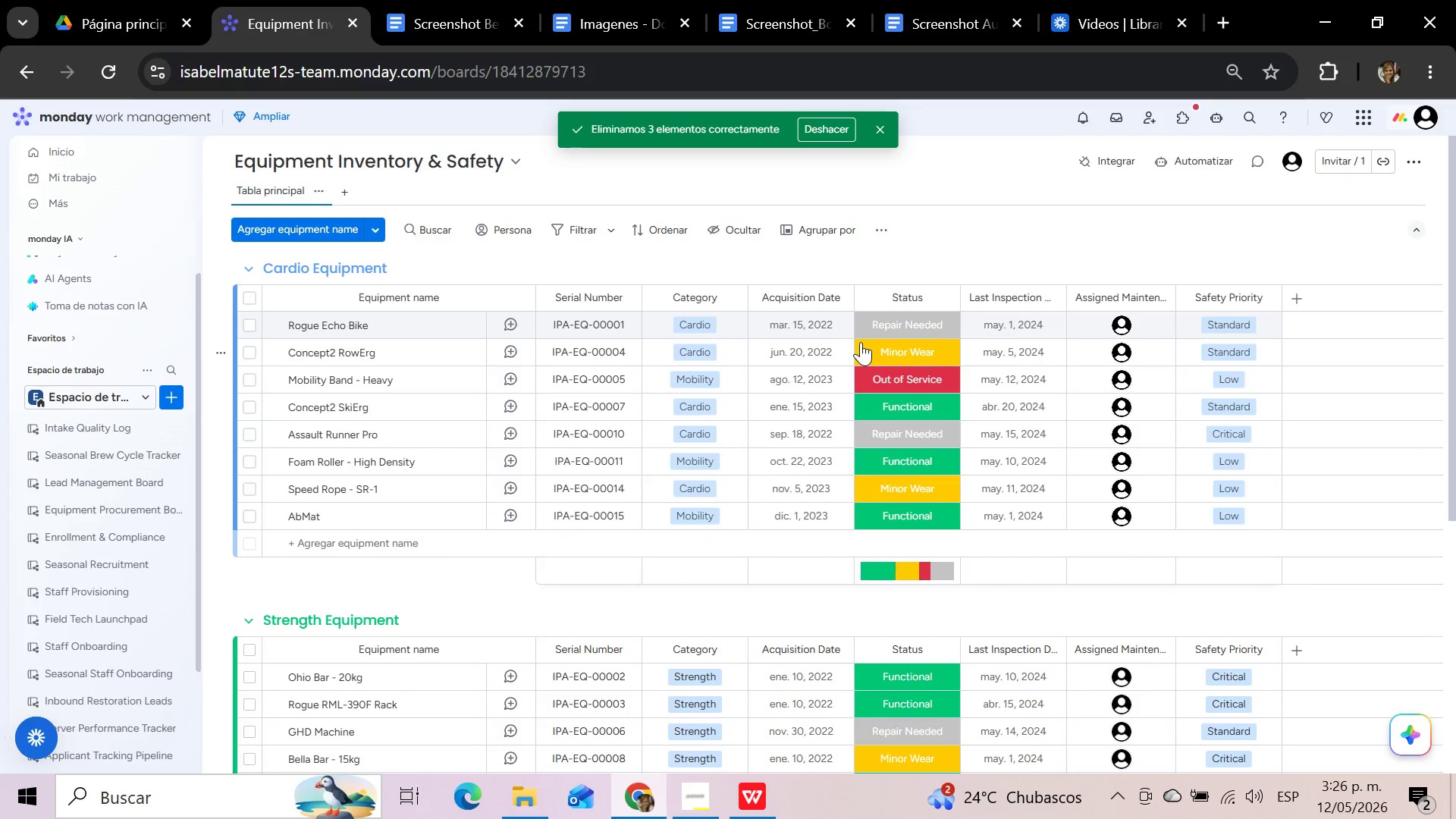 
scroll: coordinate [516, 468], scroll_direction: up, amount: 4.0
 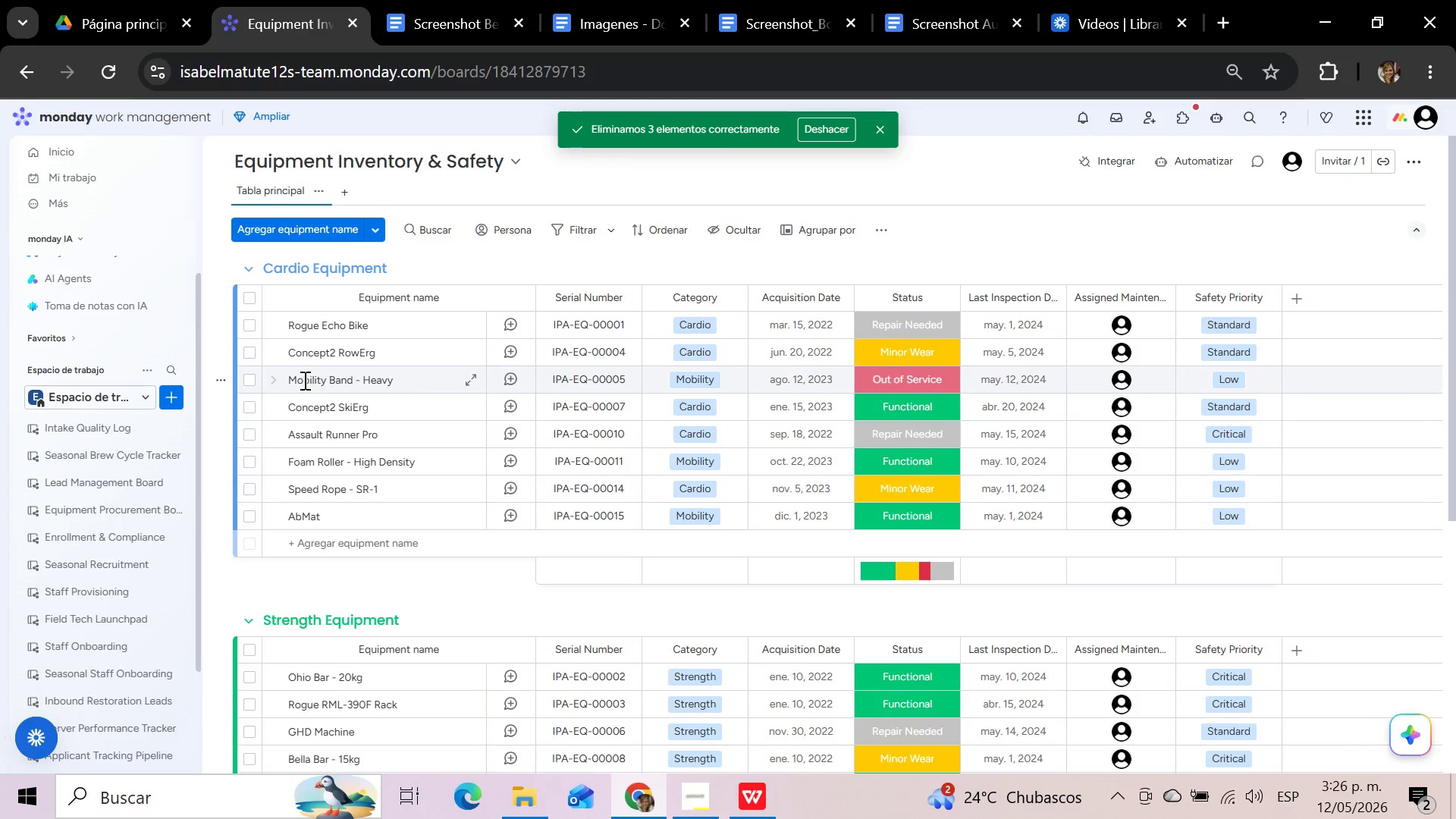 
left_click([252, 375])
 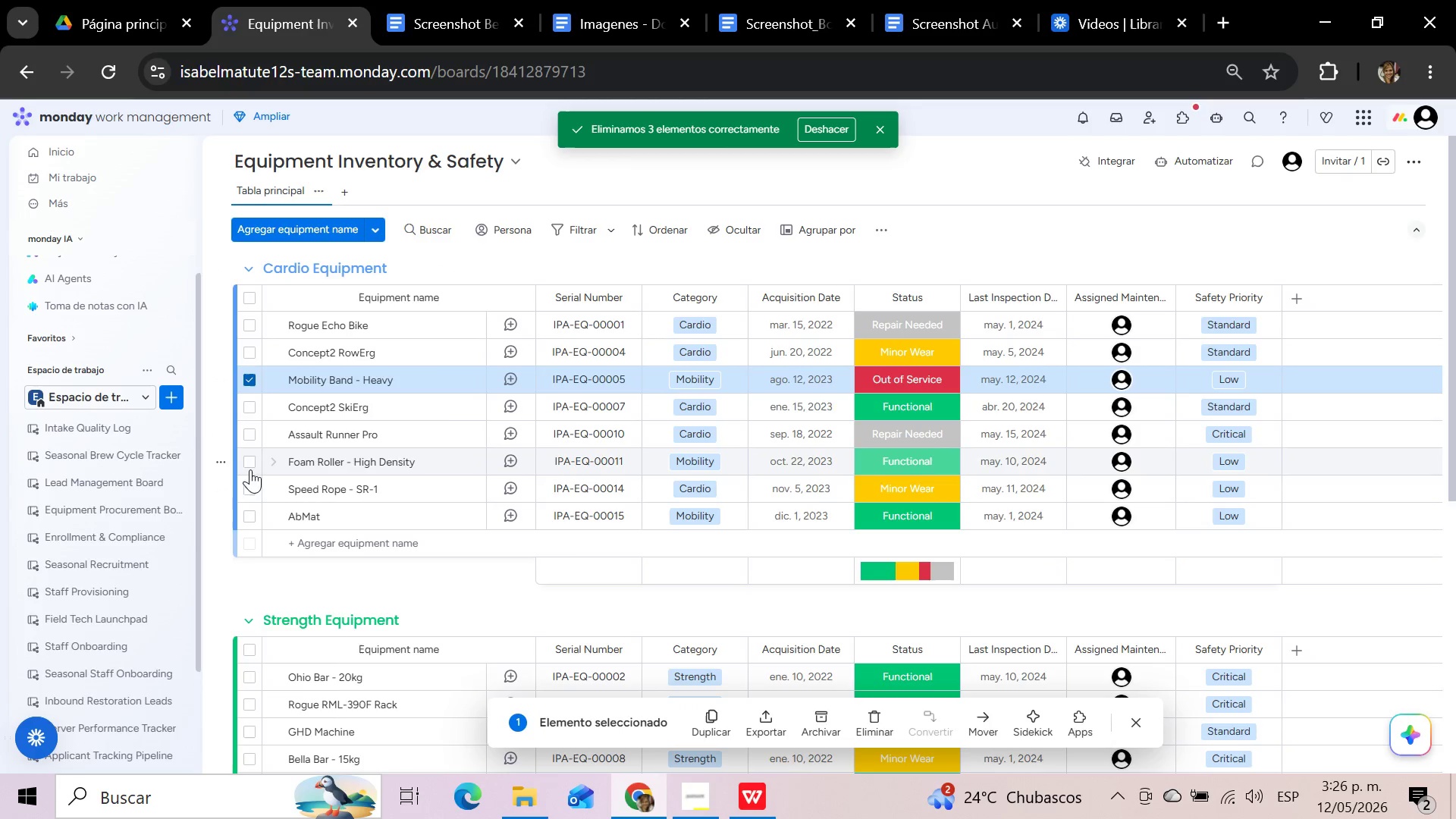 
left_click([247, 468])
 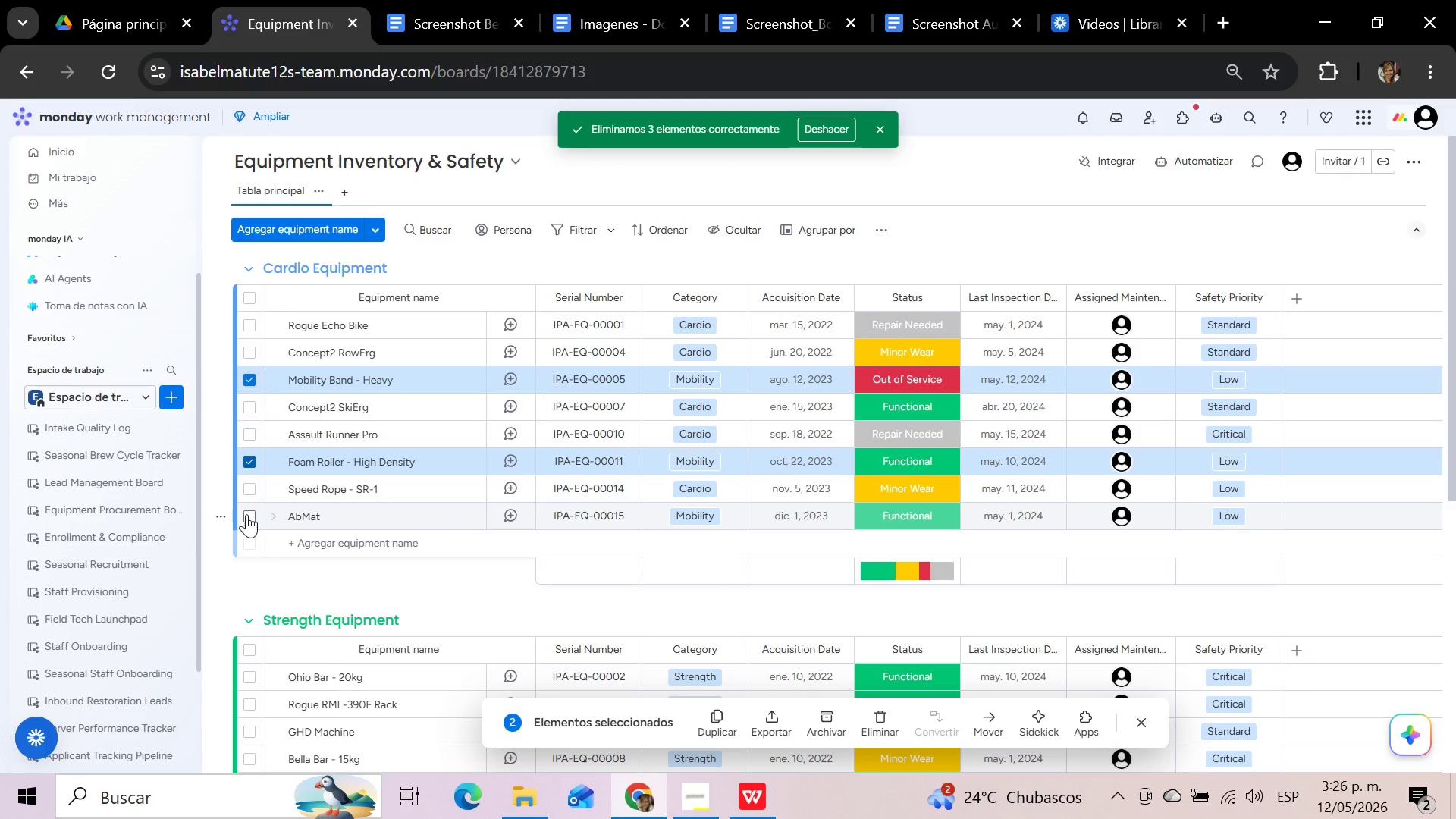 
left_click([253, 514])
 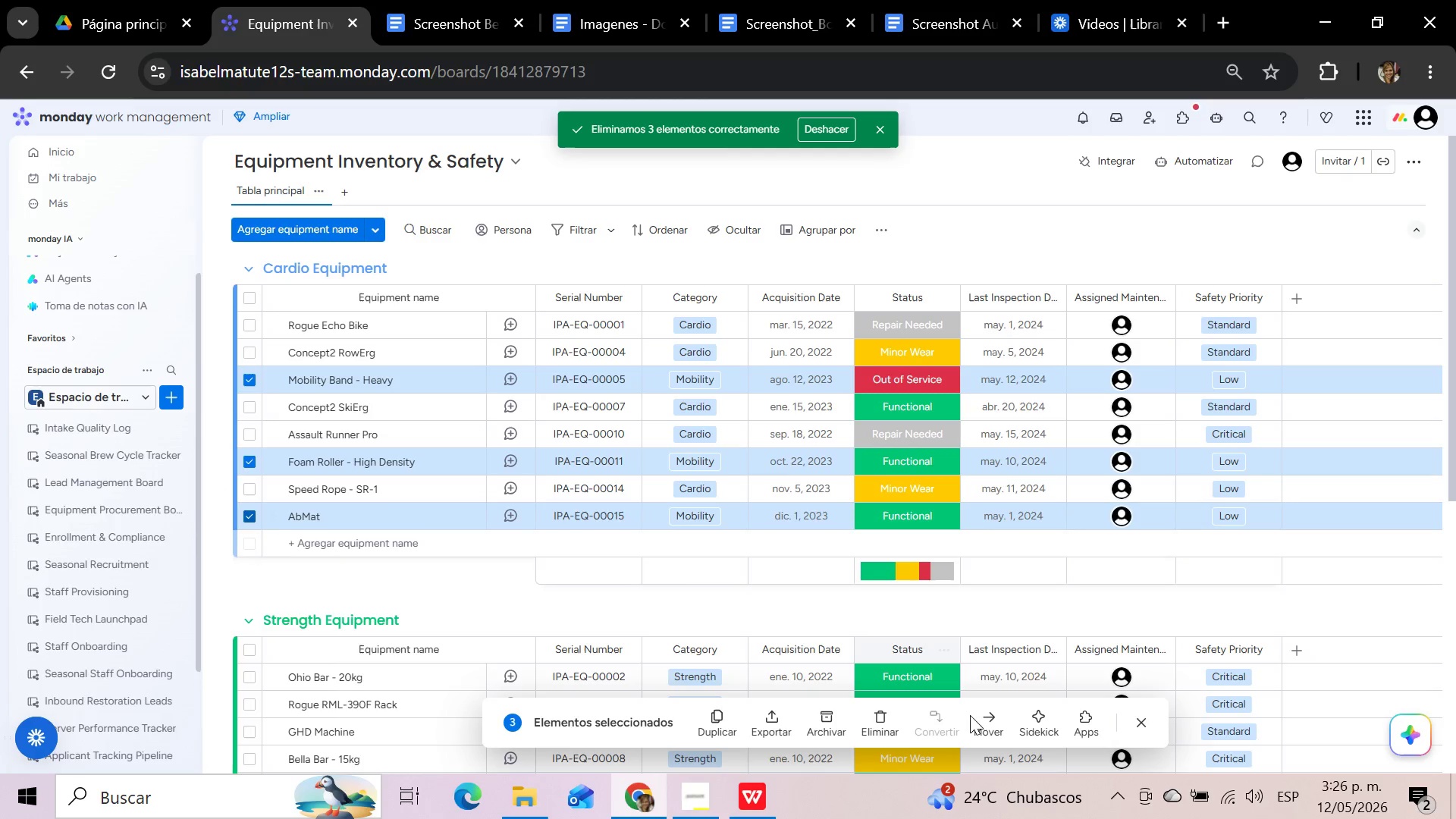 
left_click([989, 722])
 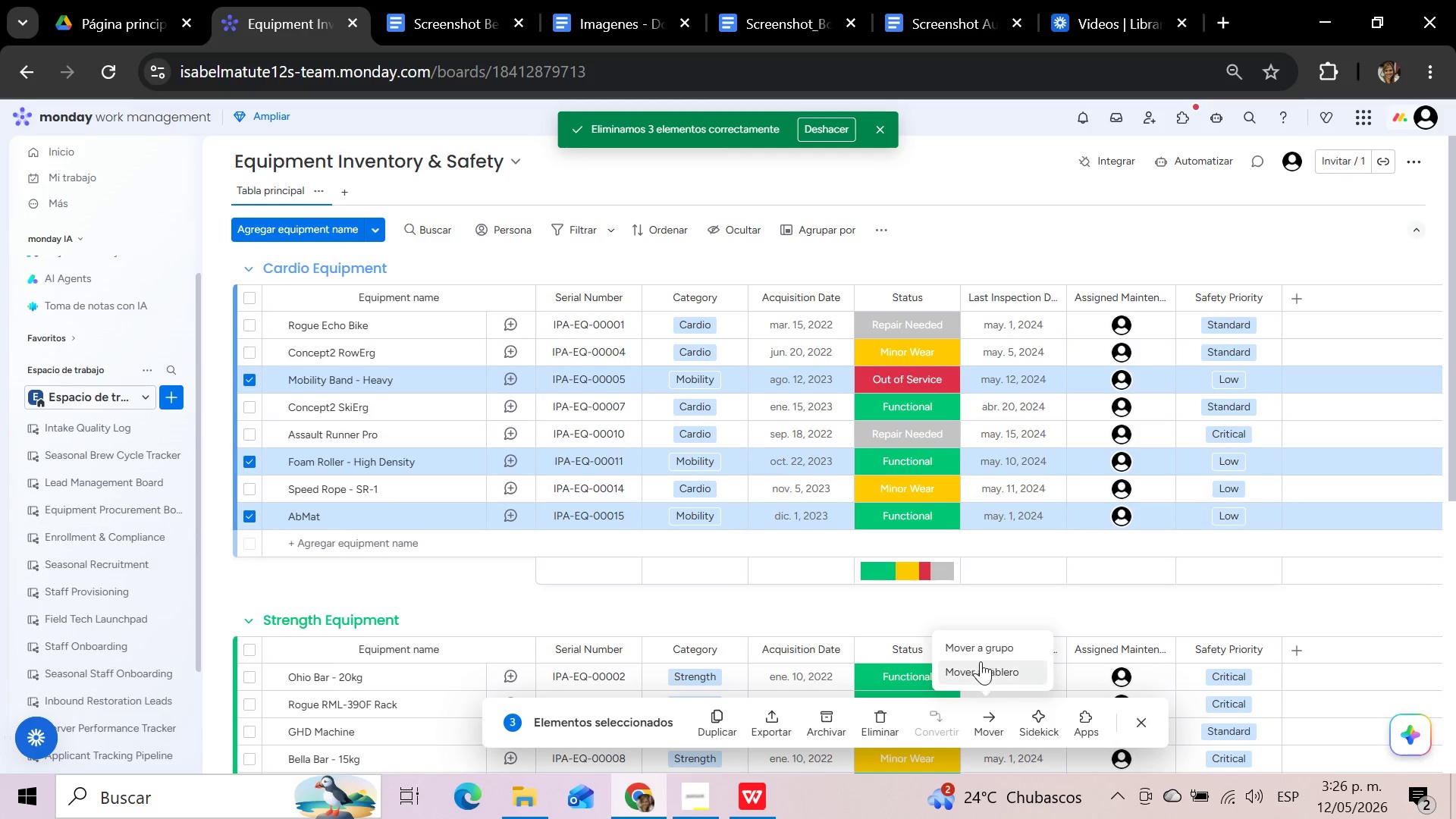 
left_click([977, 647])
 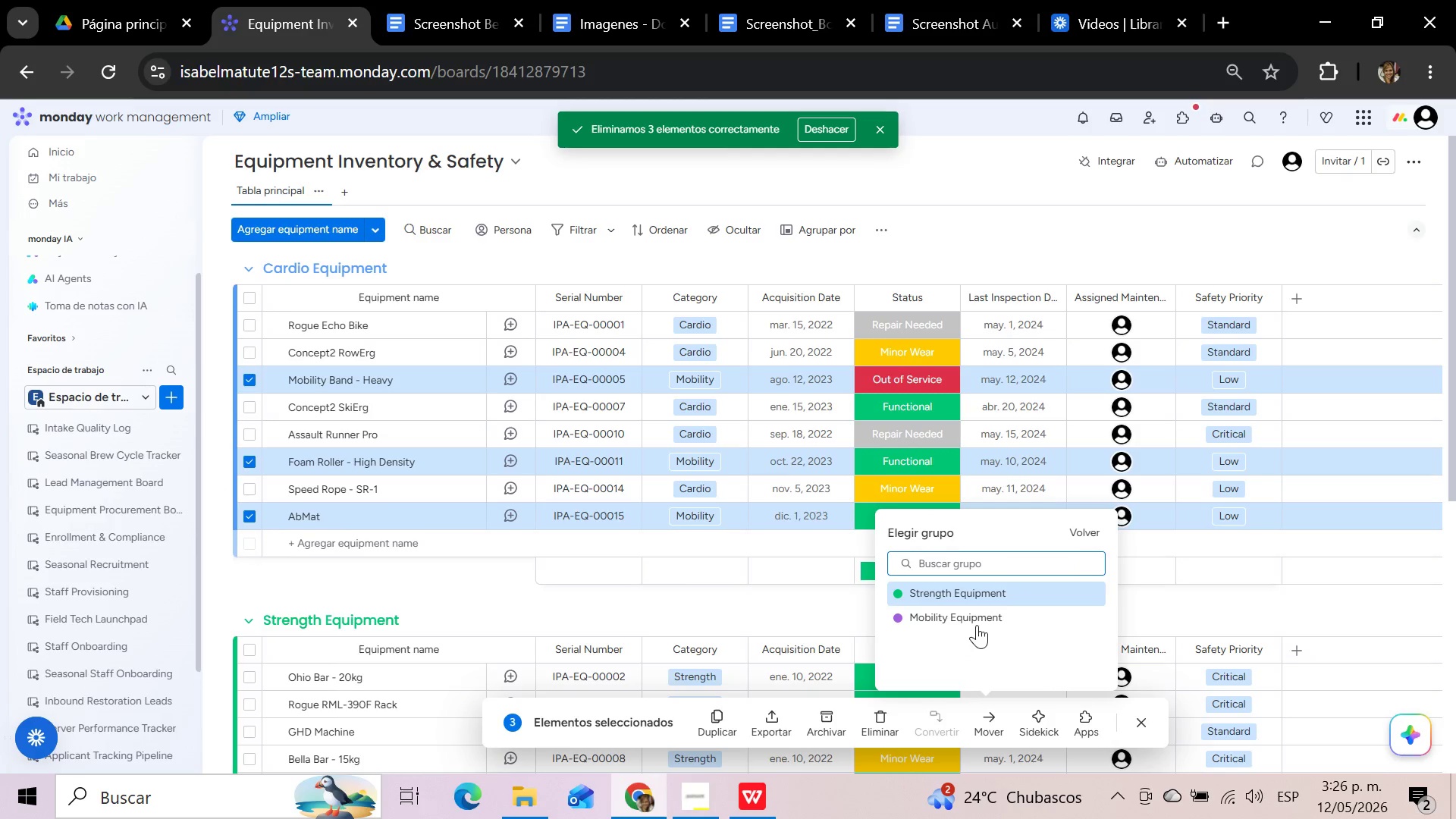 
left_click([975, 620])
 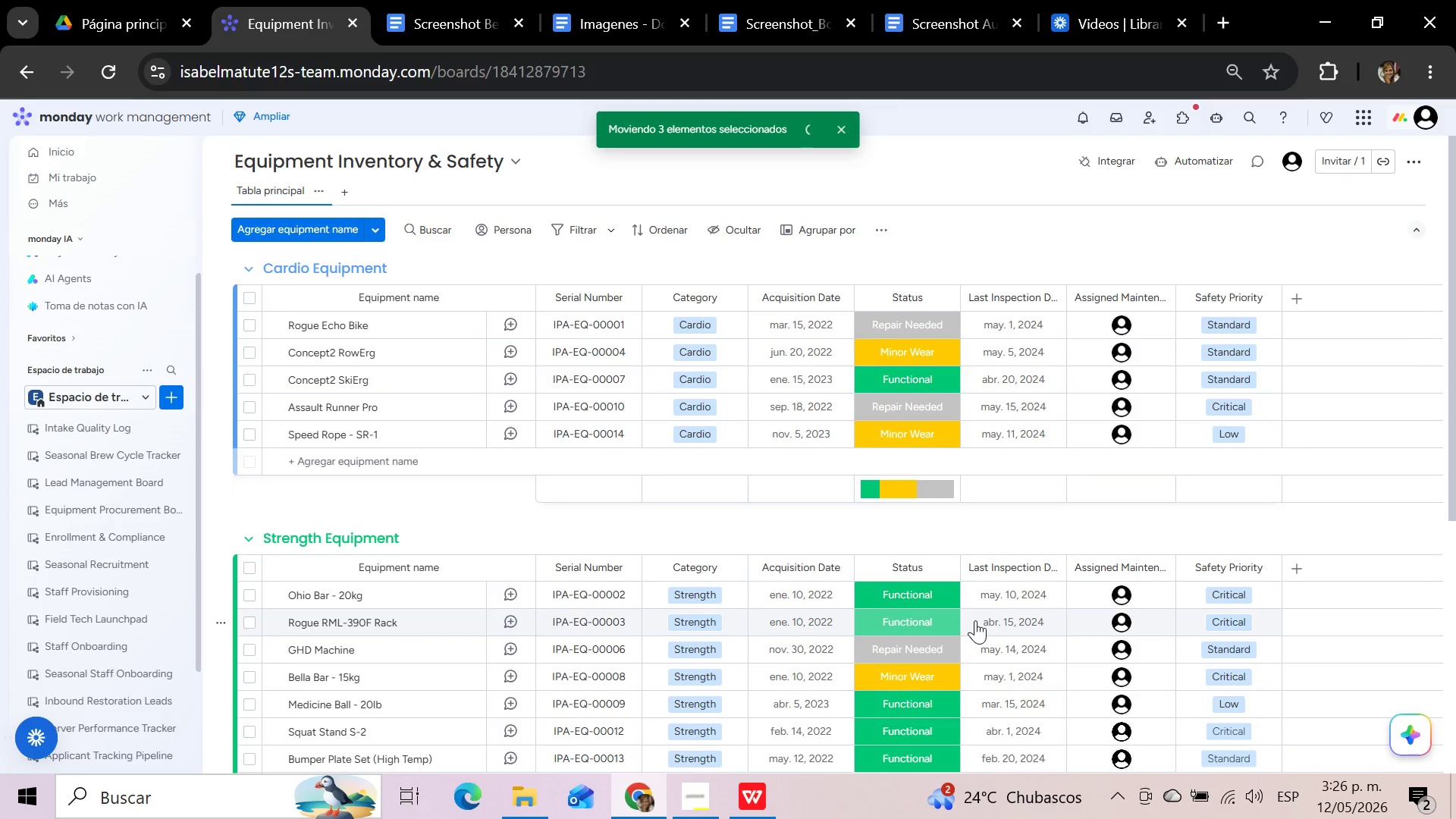 
scroll: coordinate [975, 620], scroll_direction: down, amount: 3.0
 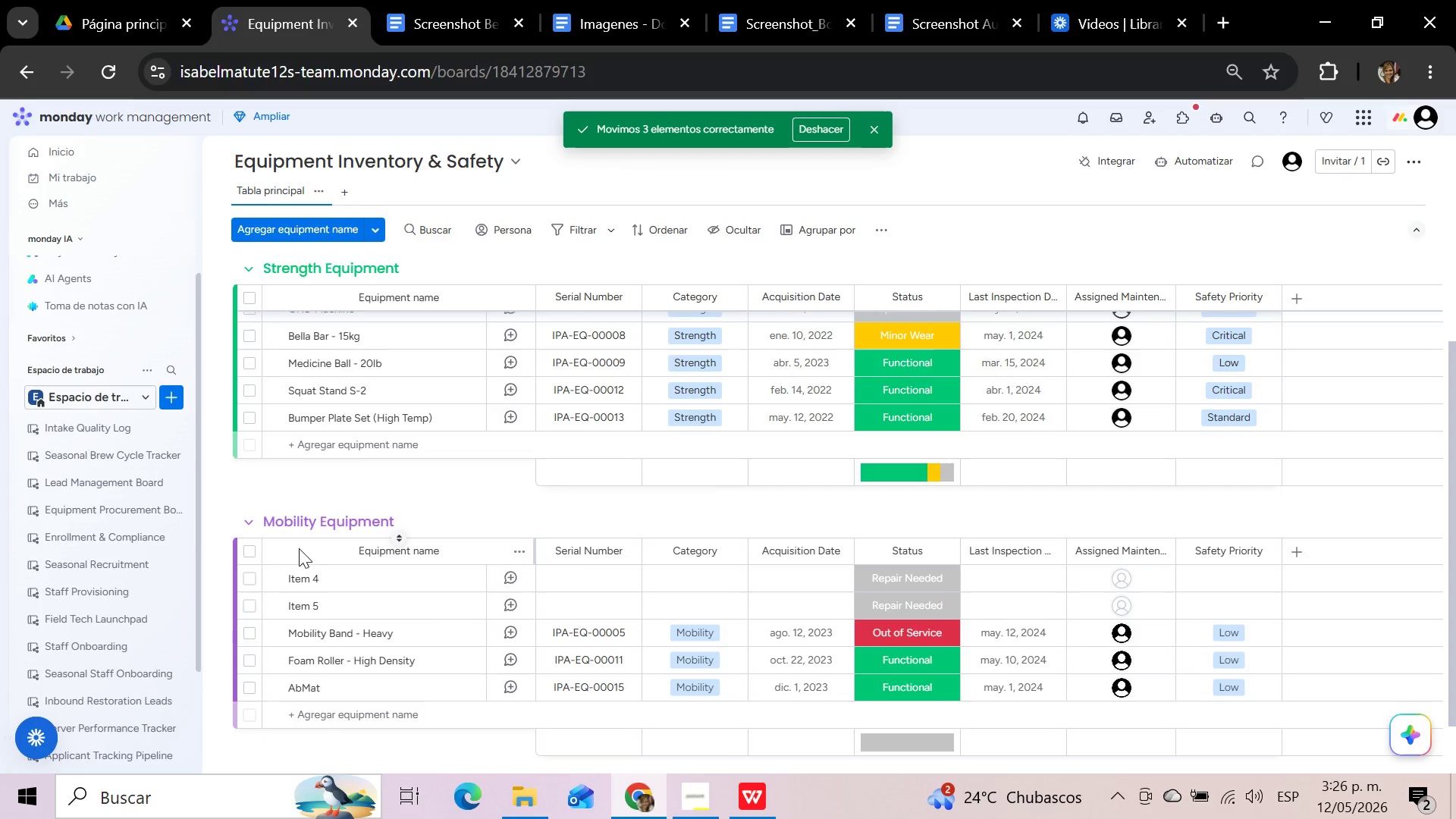 
left_click([253, 578])
 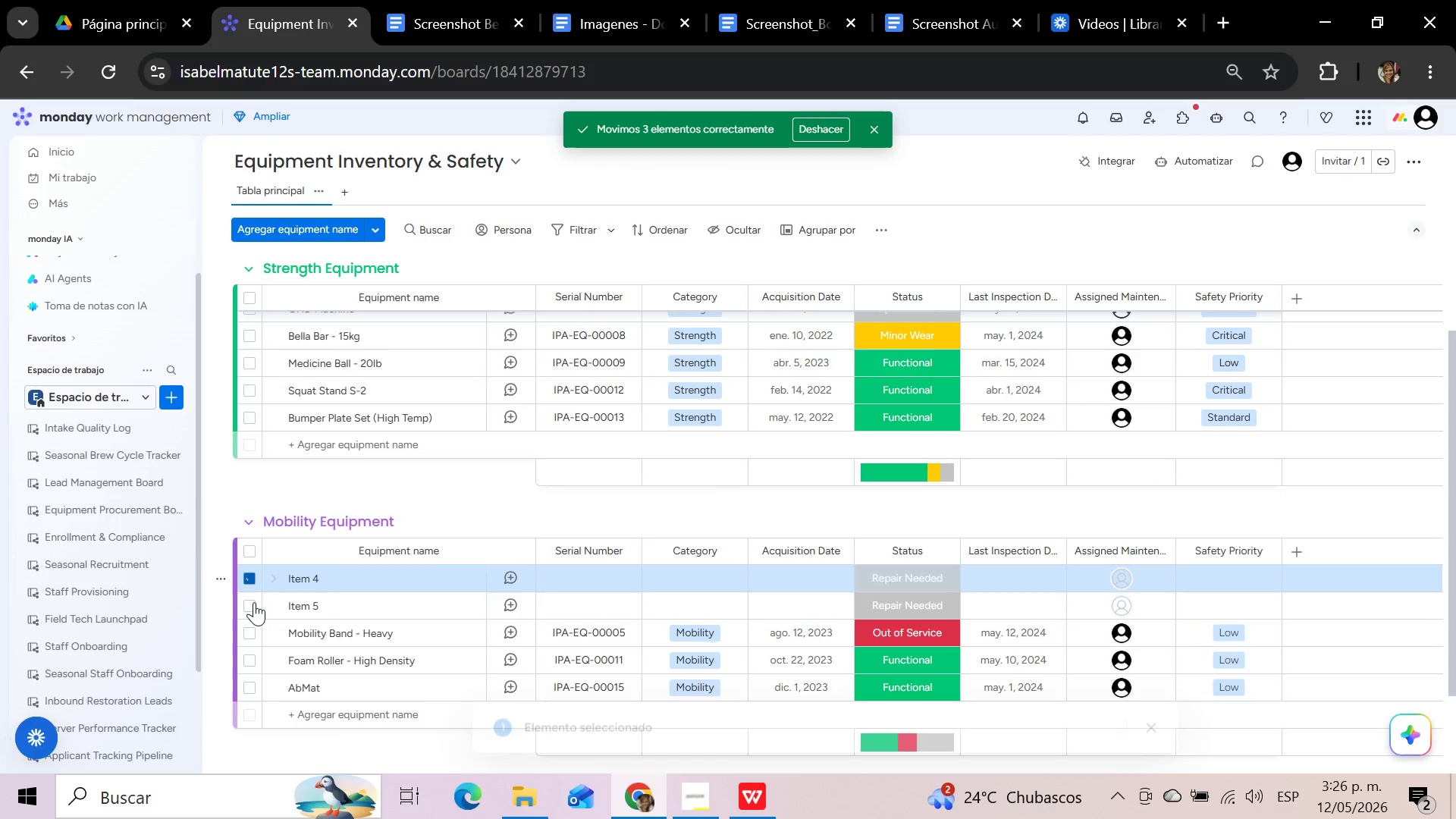 
left_click([254, 605])
 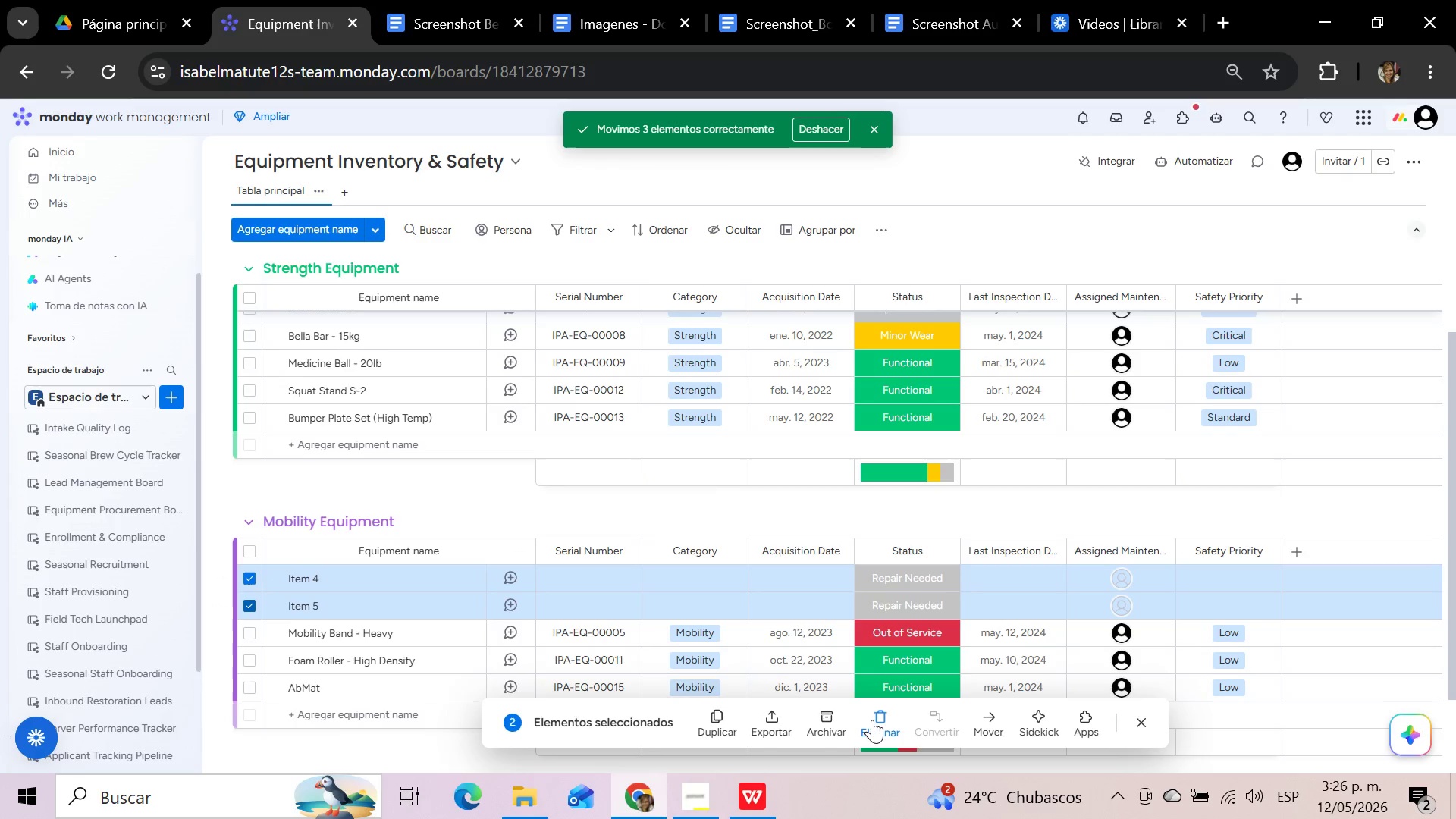 
left_click([872, 720])
 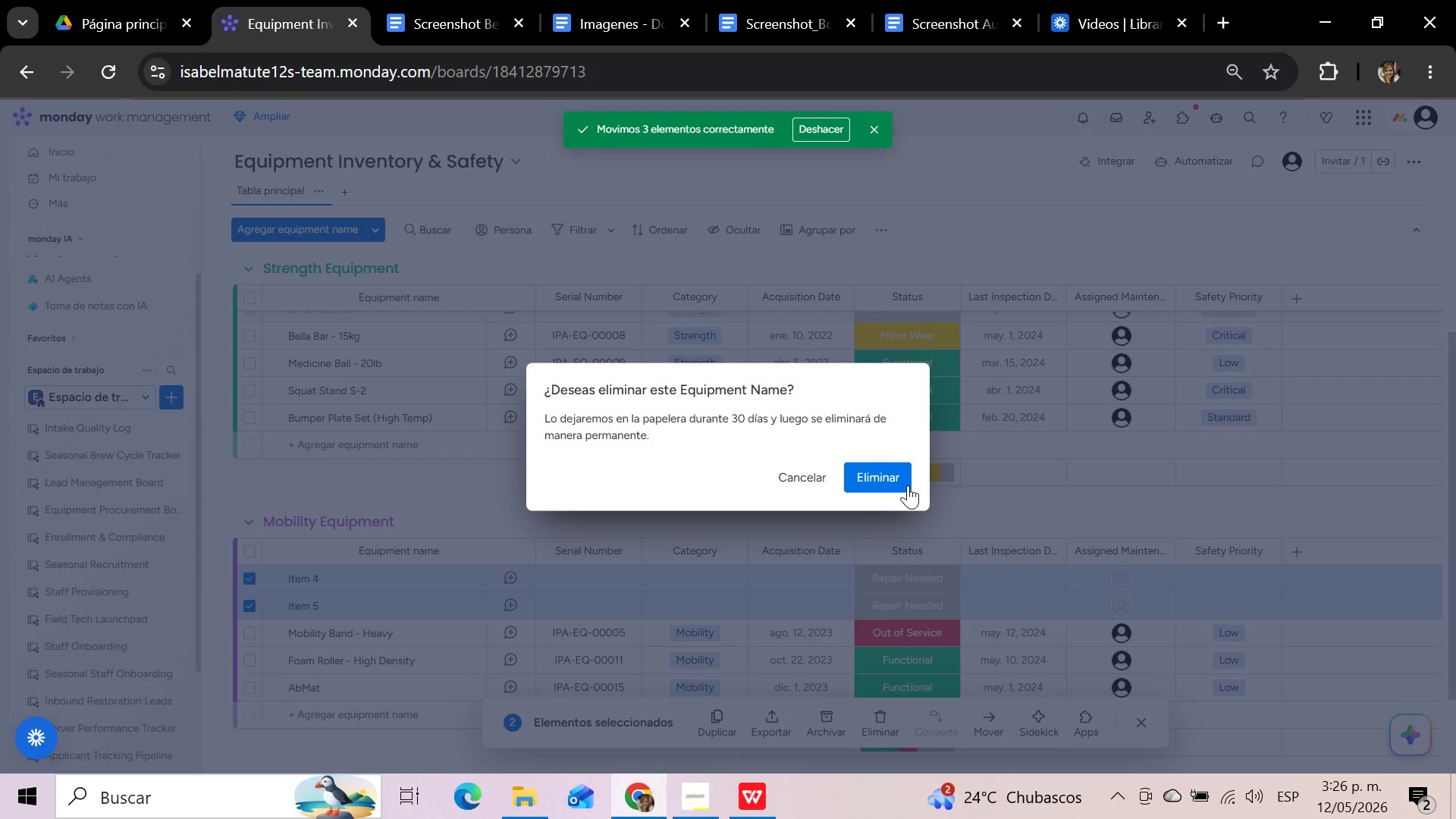 
left_click([901, 478])
 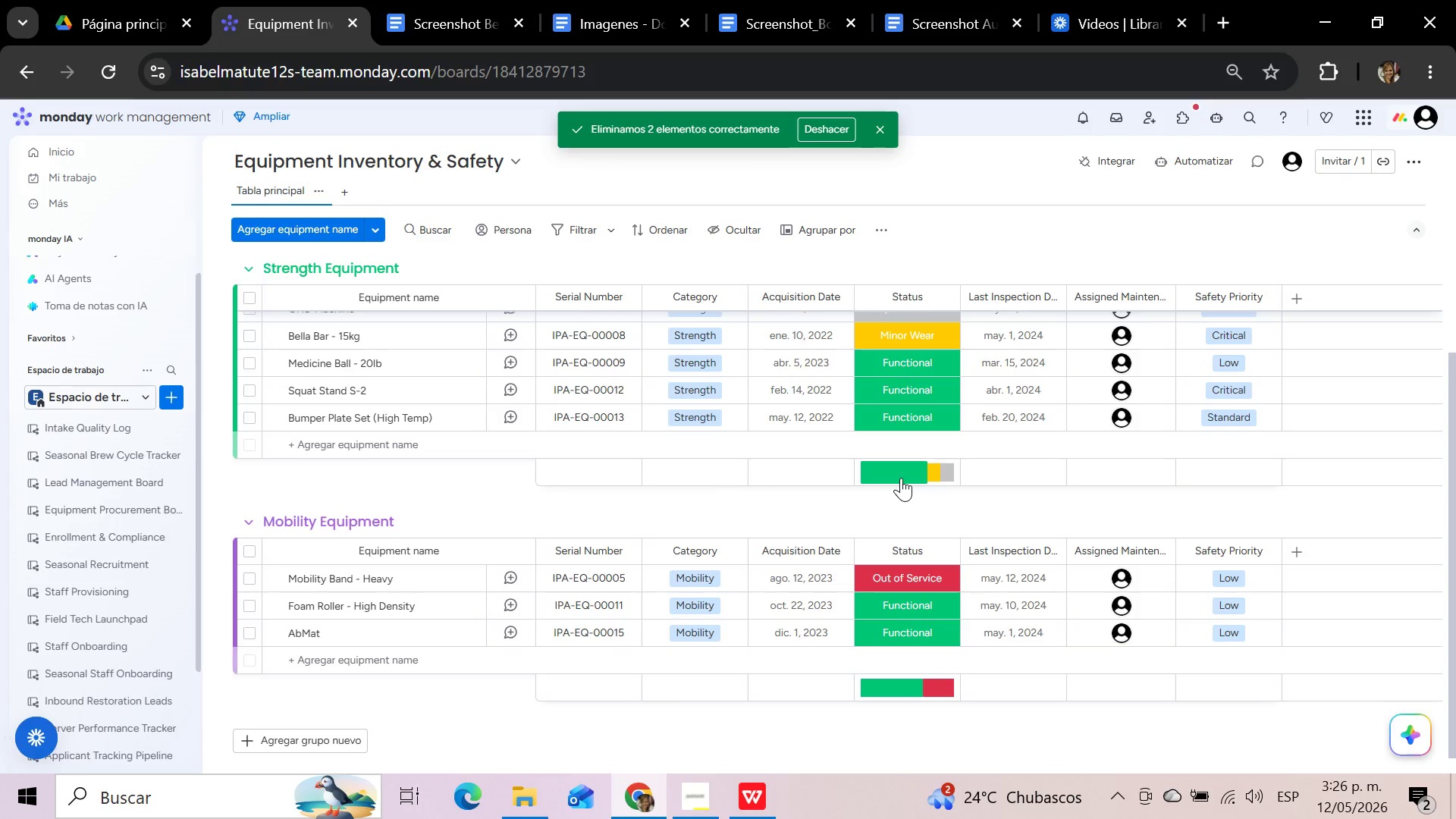 
scroll: coordinate [901, 478], scroll_direction: up, amount: 3.0